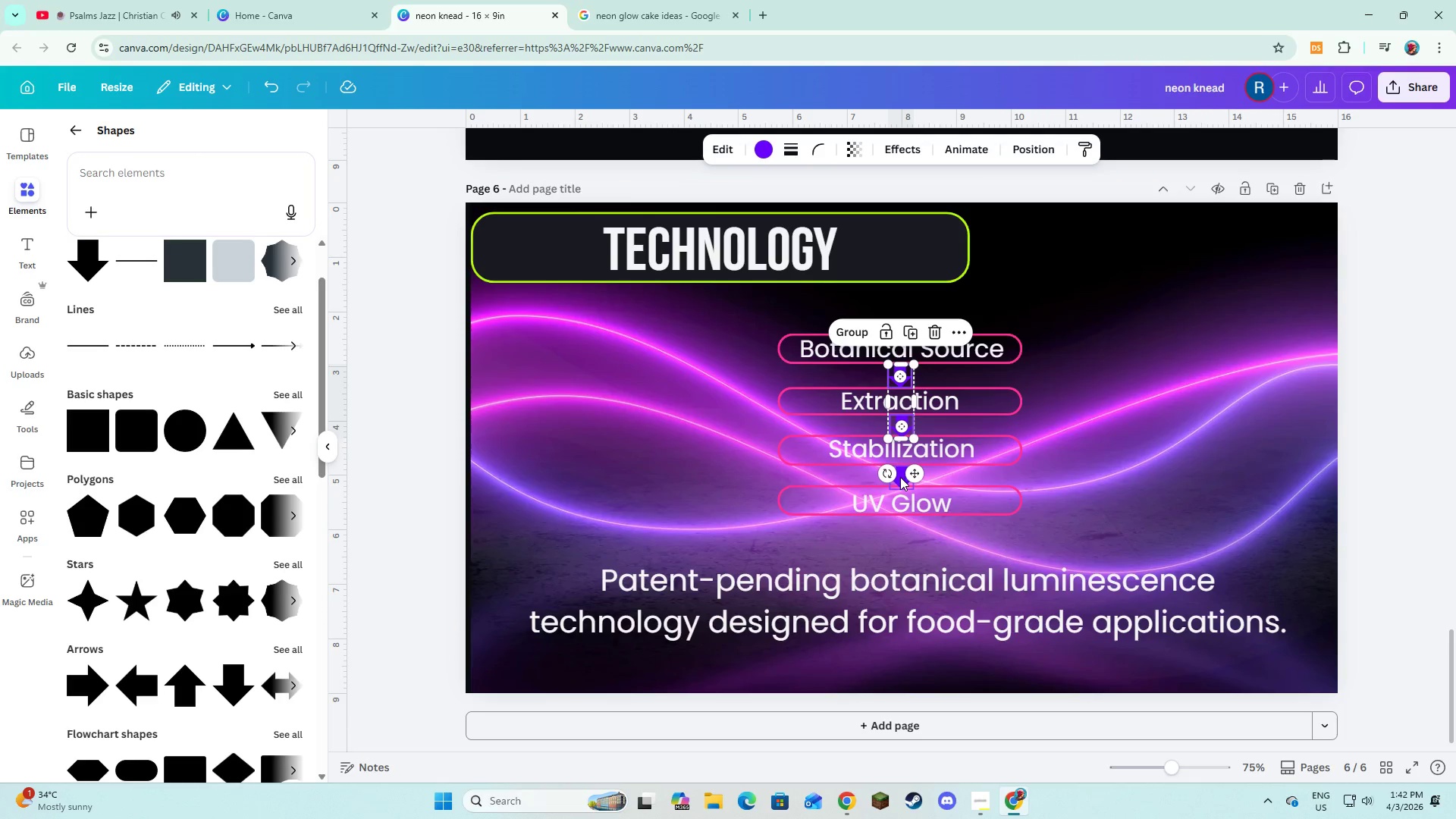 
hold_key(key=ShiftLeft, duration=0.66)
left_click([900, 477])
 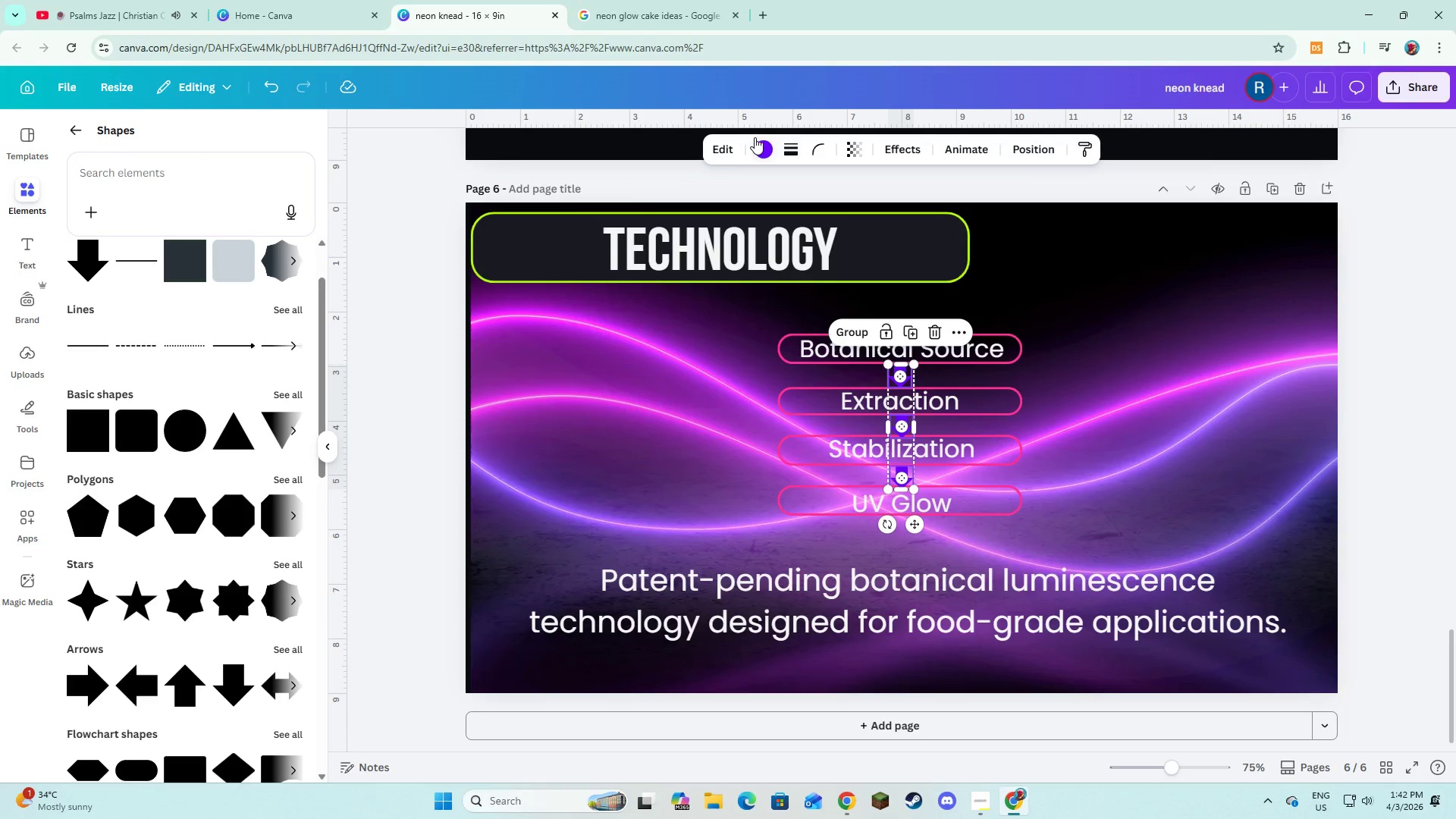 
left_click([760, 145])
 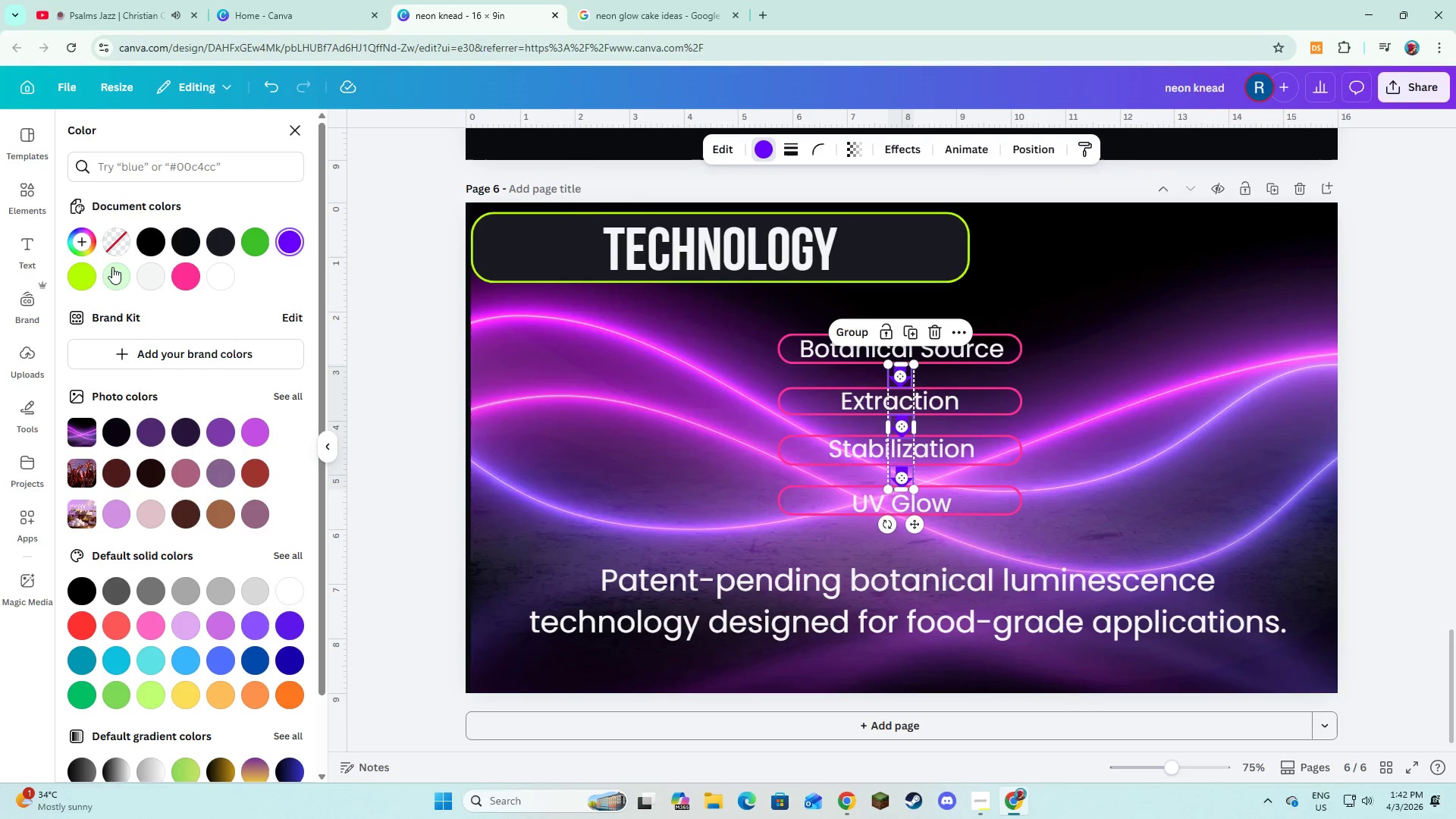 
left_click([83, 282])
 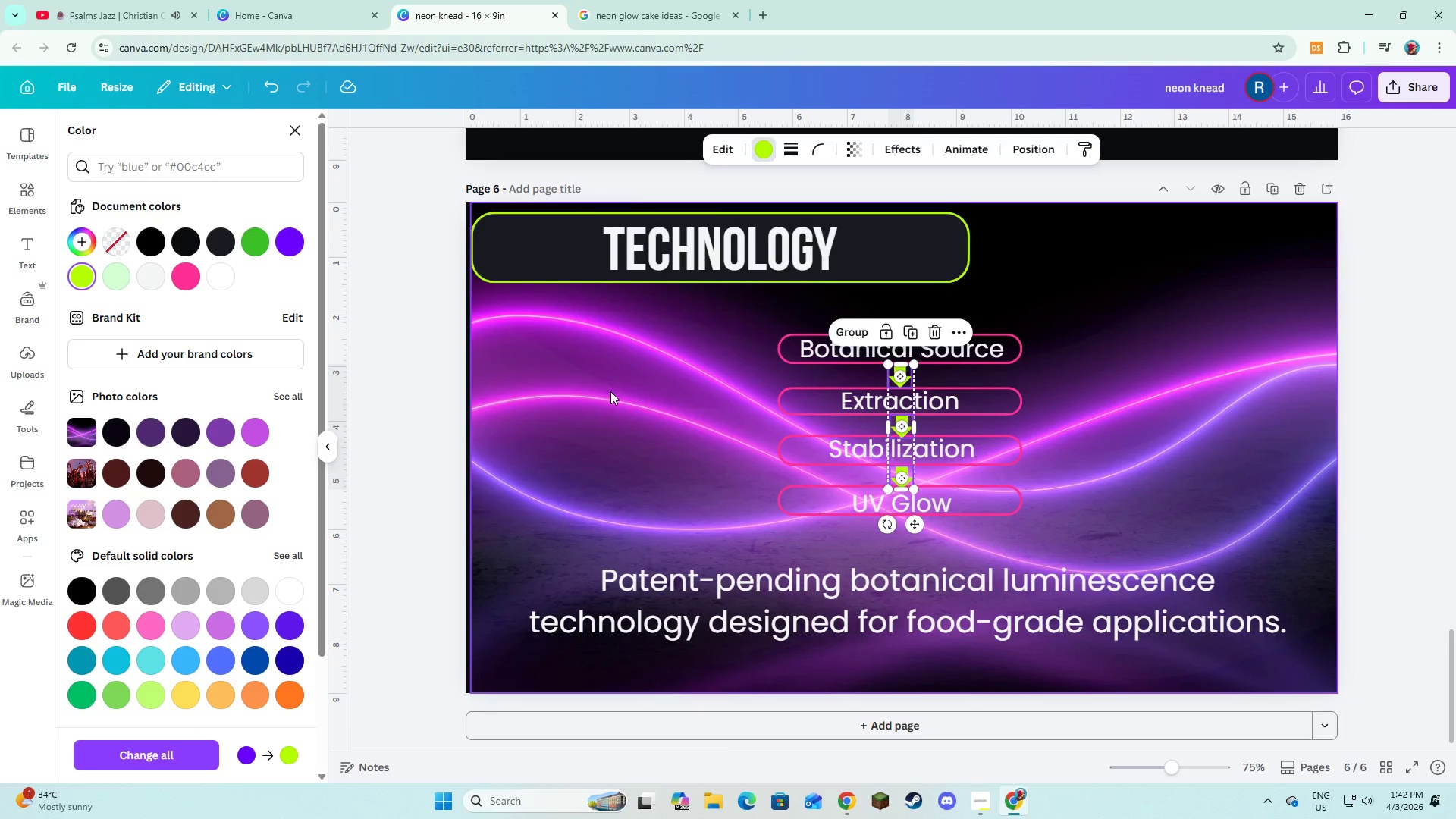 
left_click([610, 391])
 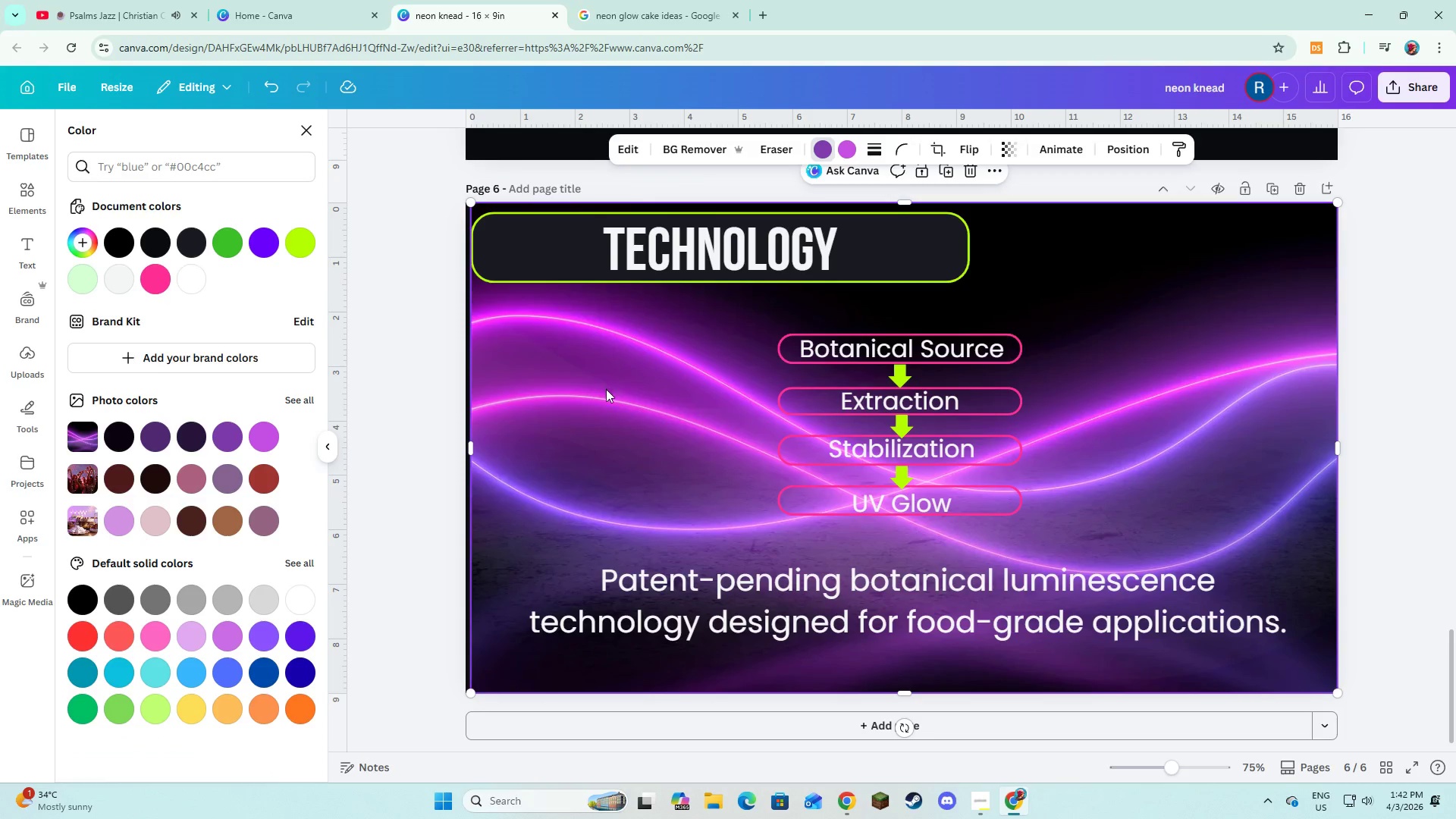 
left_click_drag(start_coordinate=[469, 438], to_coordinate=[465, 435])
 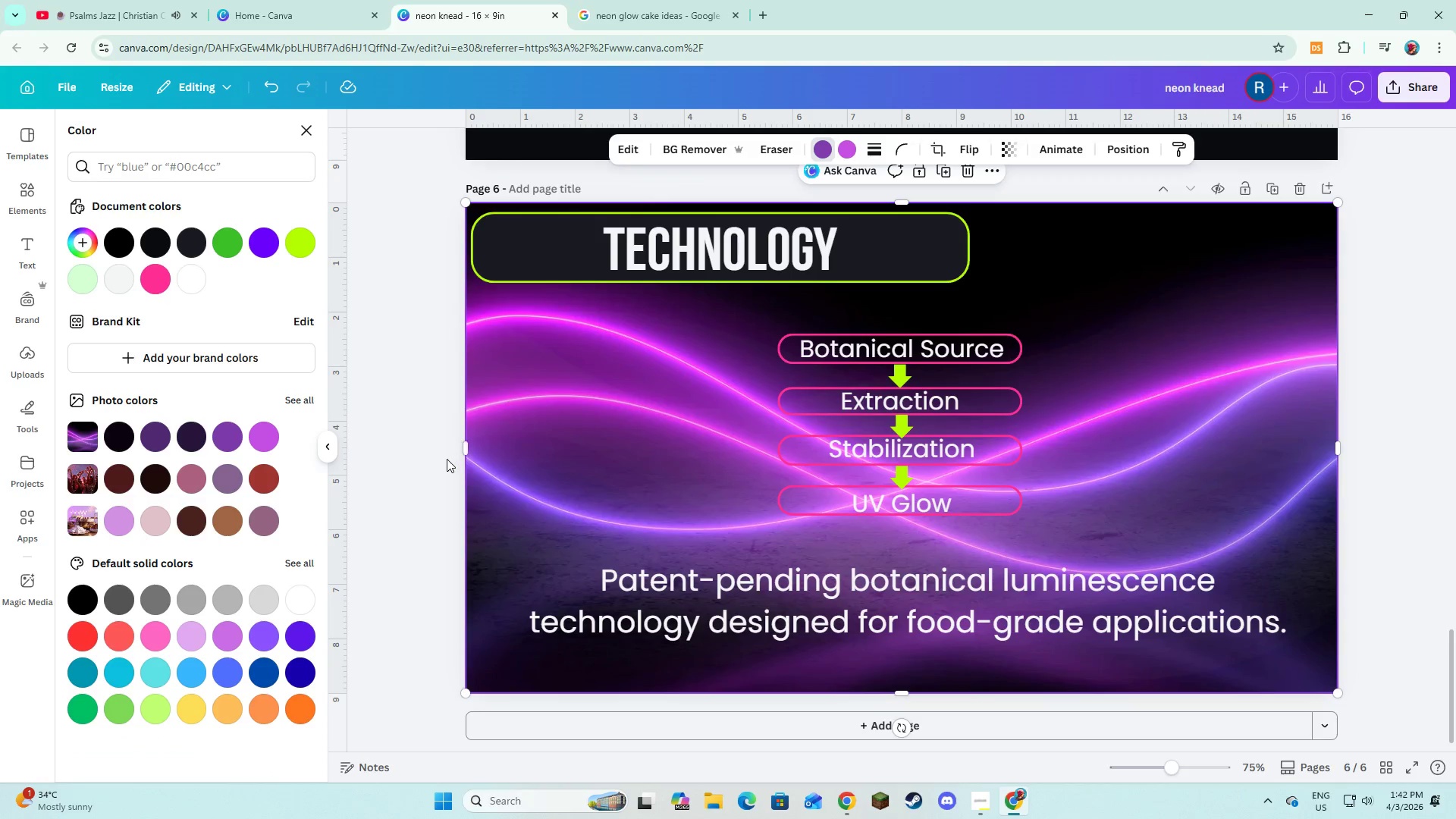 
left_click([447, 459])
 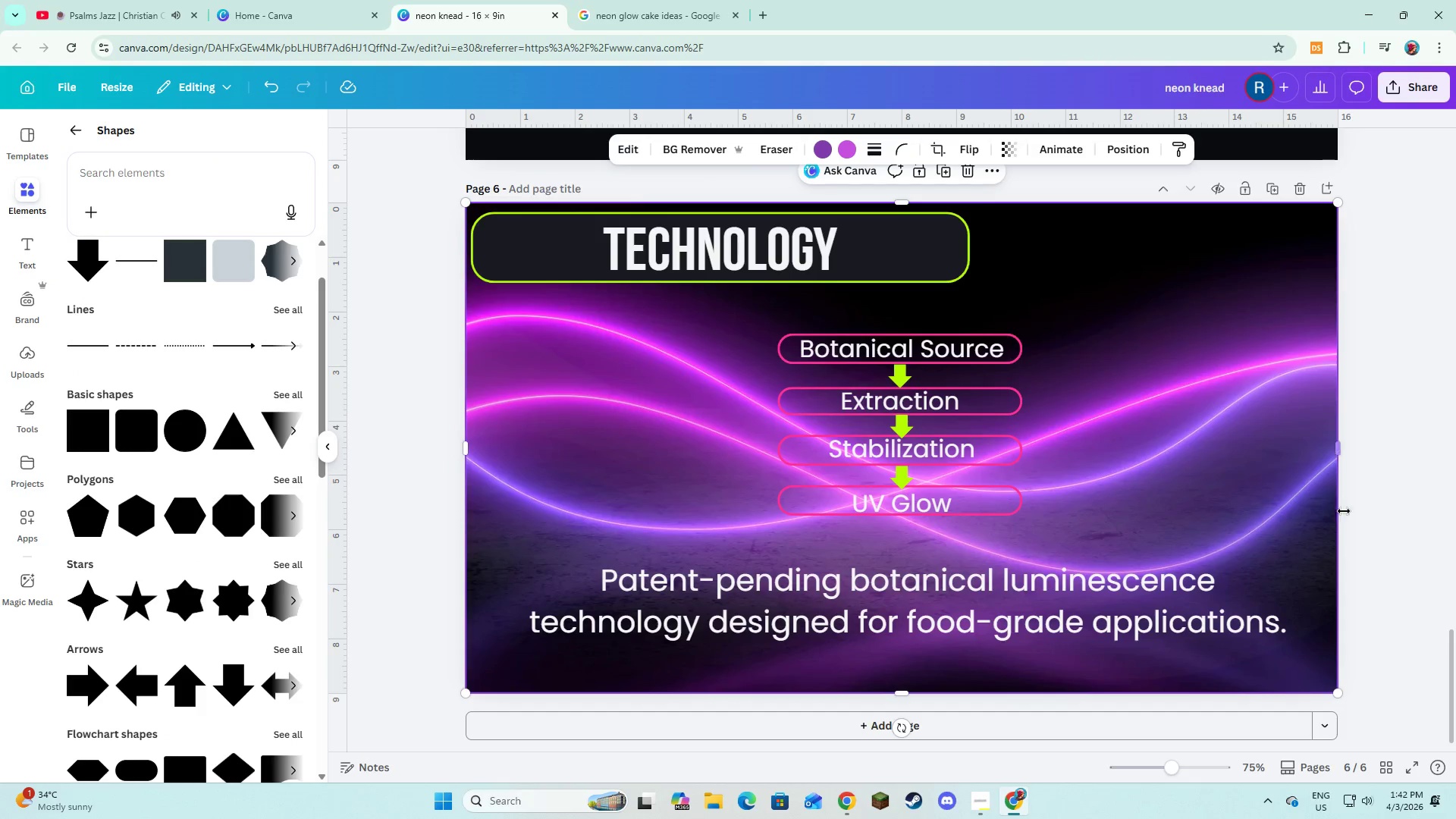 
left_click([999, 582])
 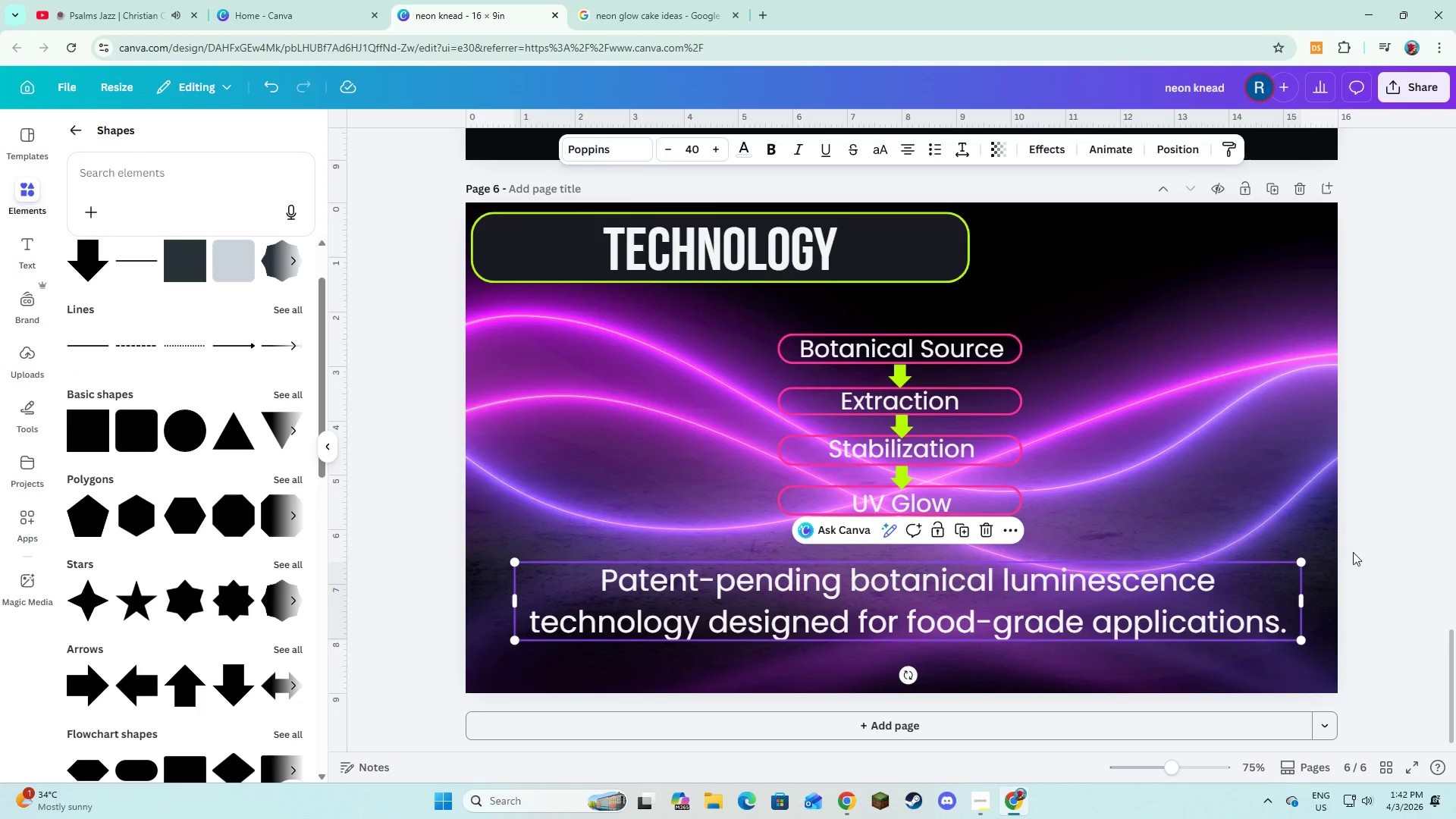 
left_click([1373, 567])
 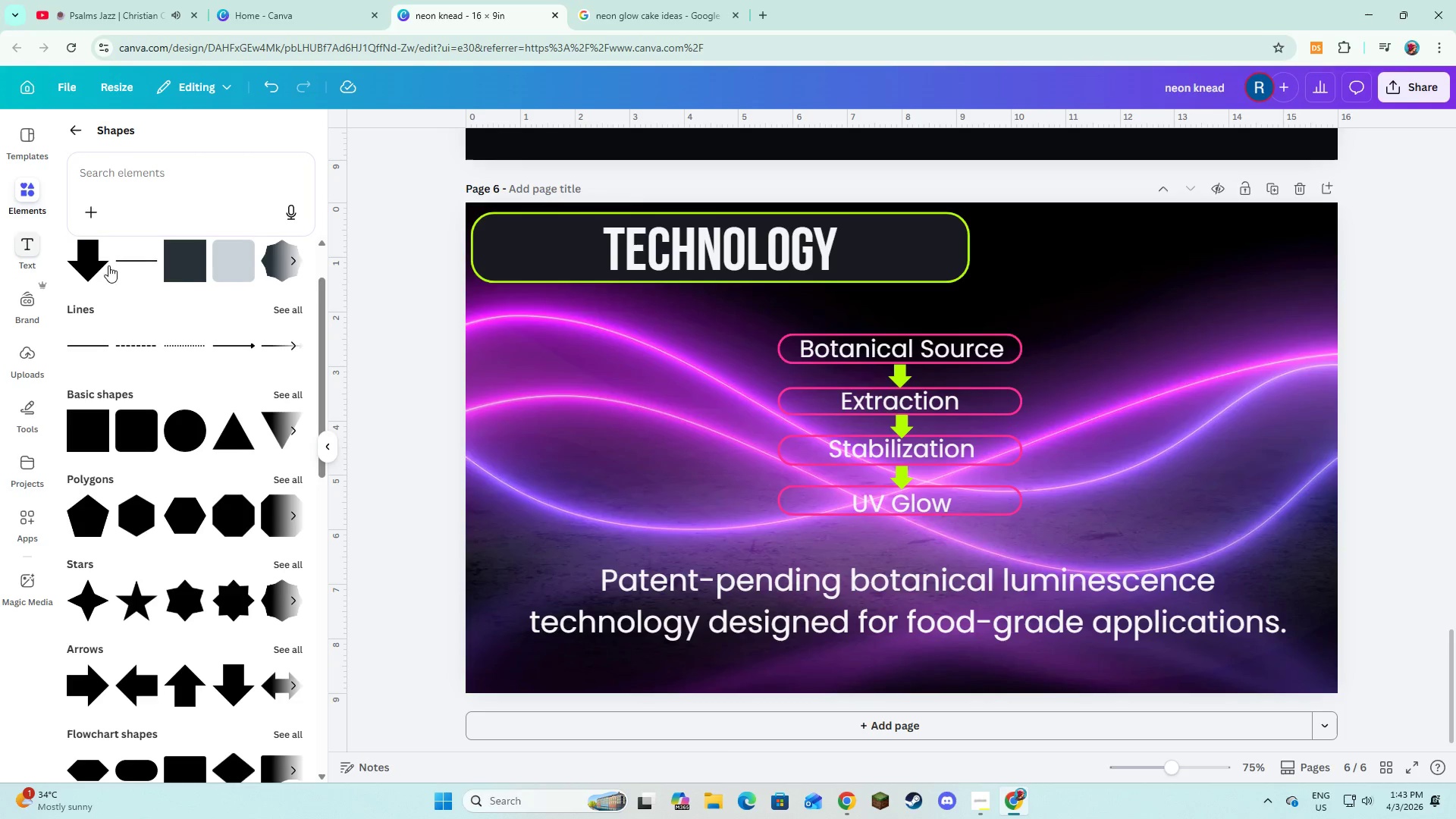 
left_click([187, 277])
 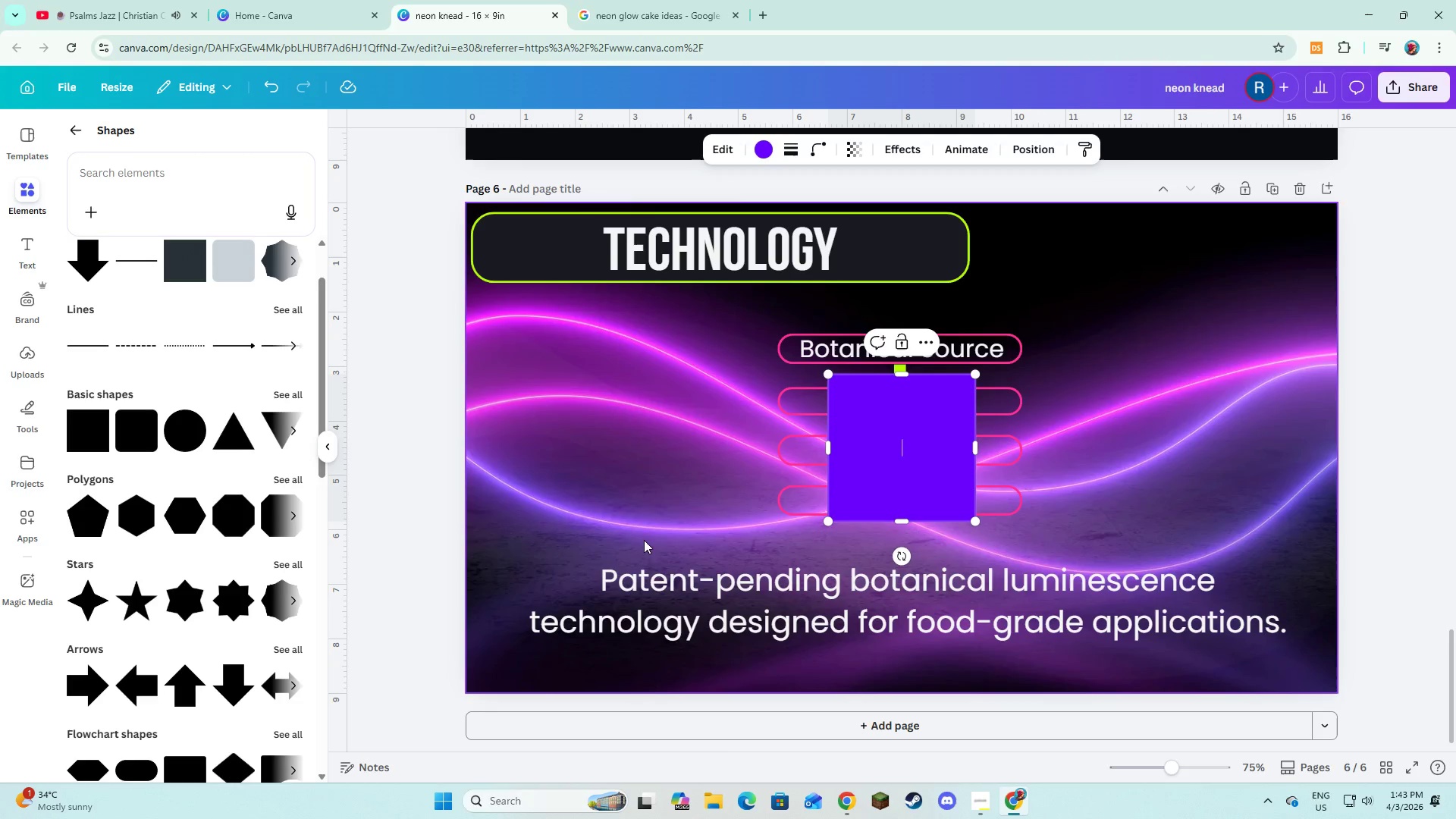 
left_click([644, 540])
 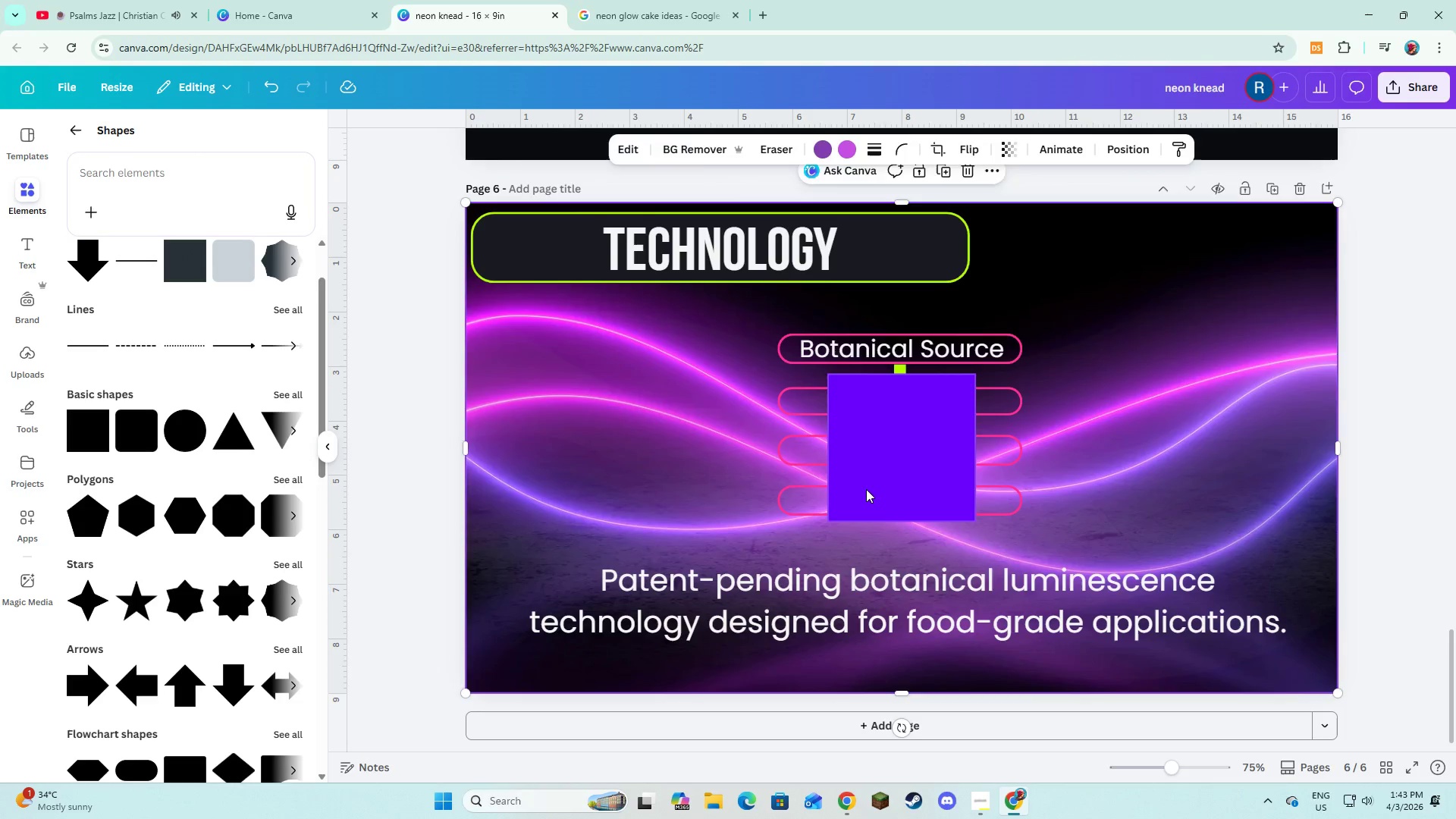 
left_click([866, 489])
 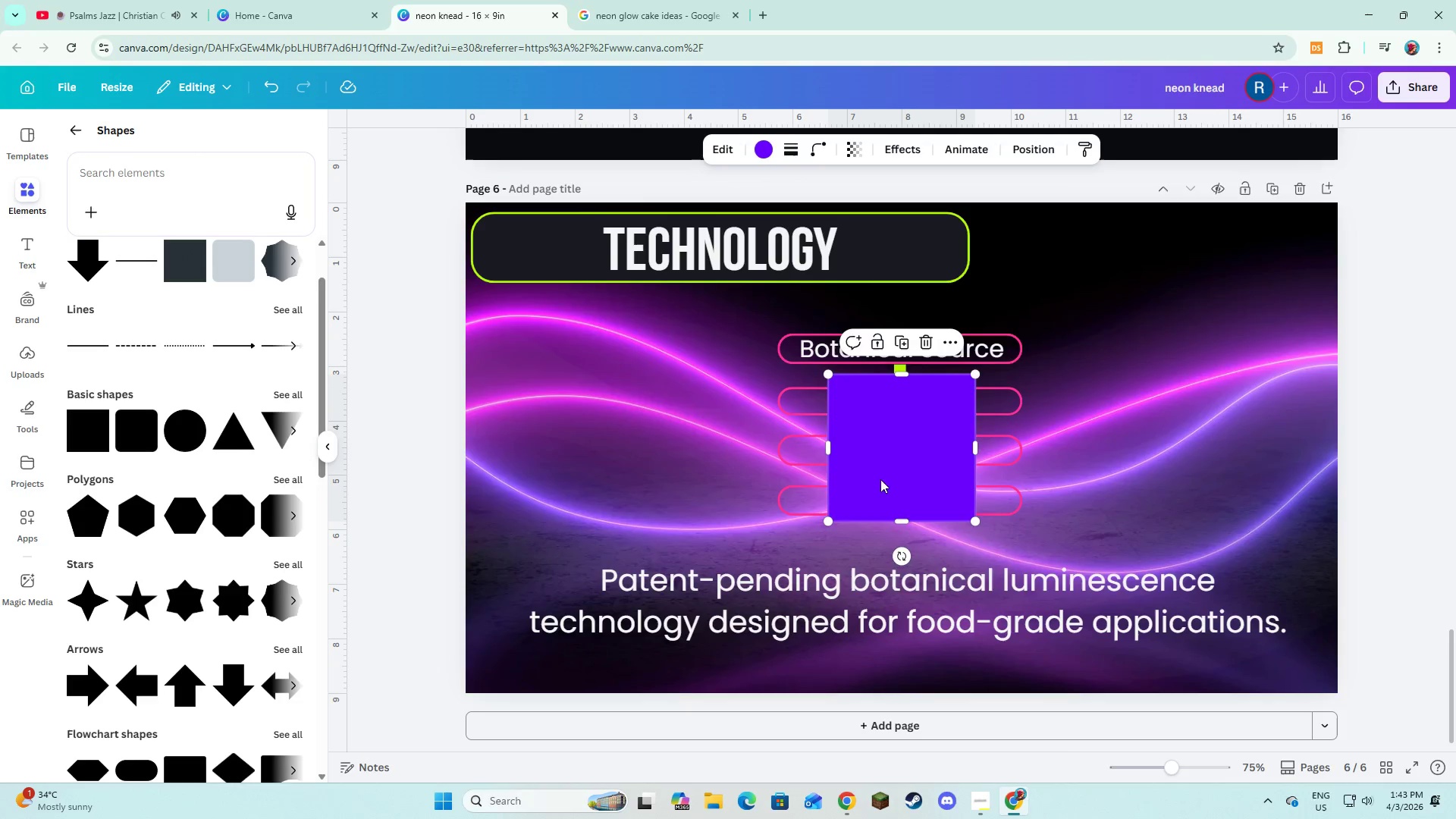 
left_click_drag(start_coordinate=[880, 479], to_coordinate=[573, 603])
 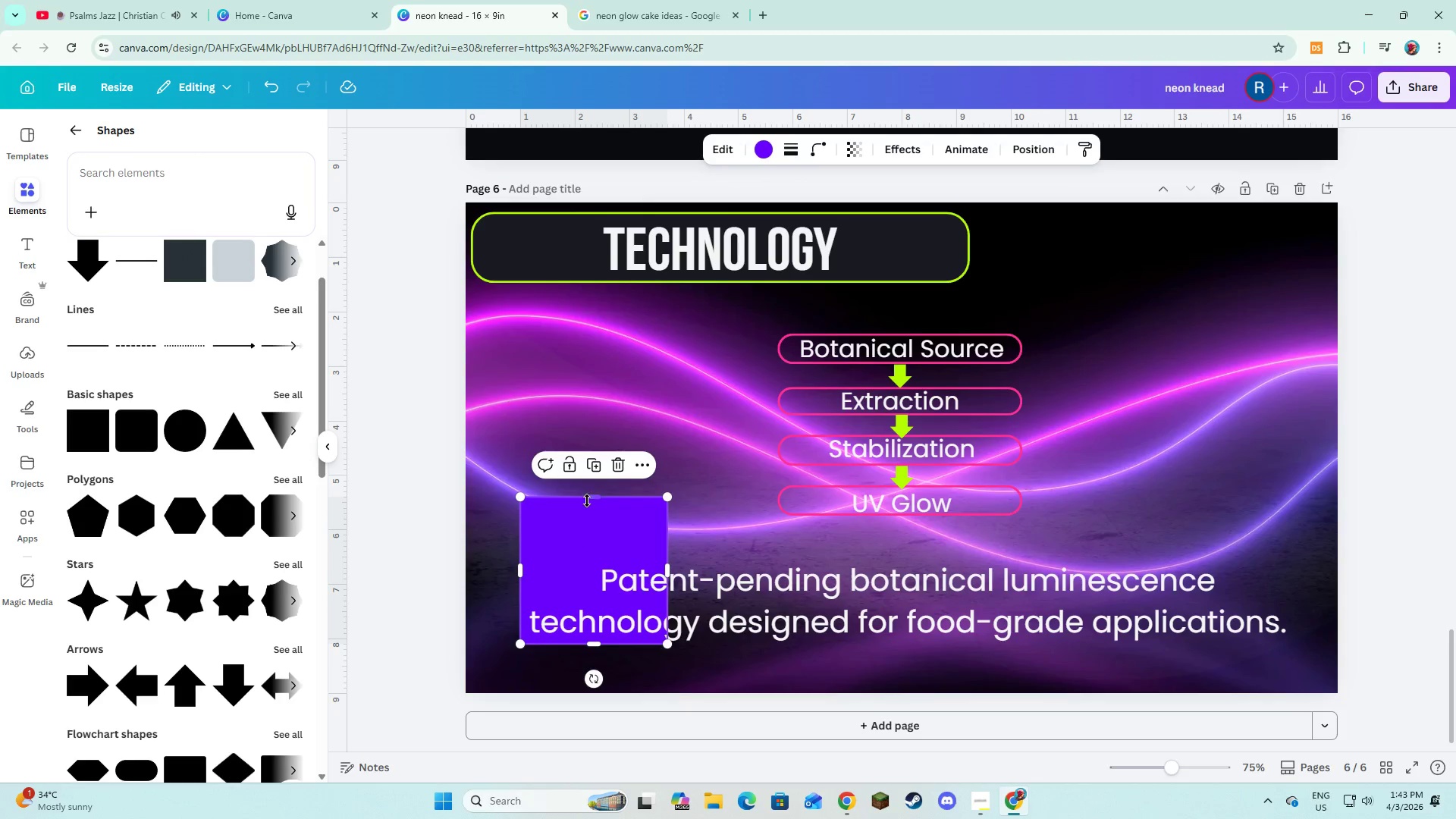 
left_click_drag(start_coordinate=[587, 500], to_coordinate=[592, 559])
 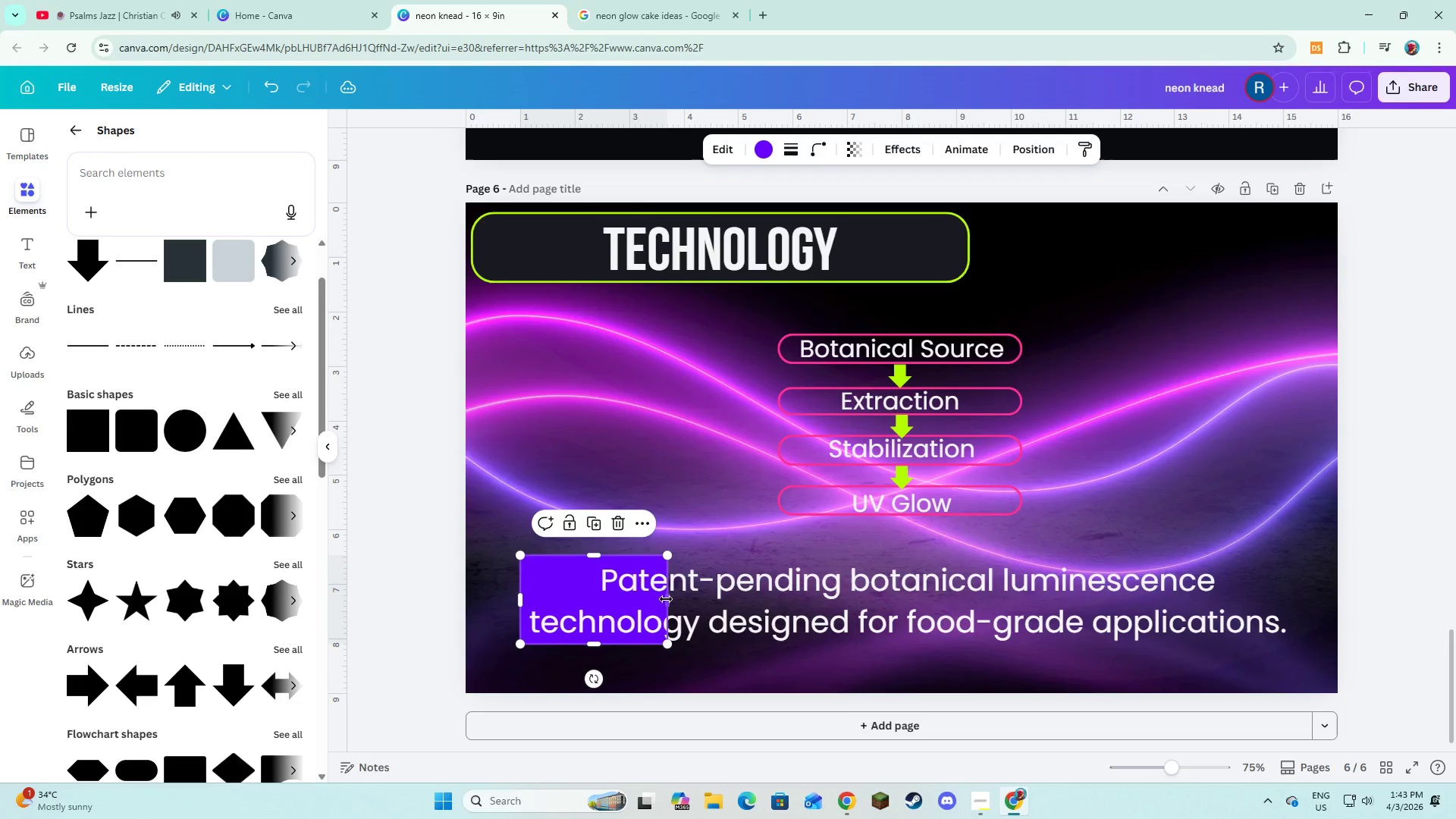 
left_click_drag(start_coordinate=[666, 599], to_coordinate=[1228, 627])
 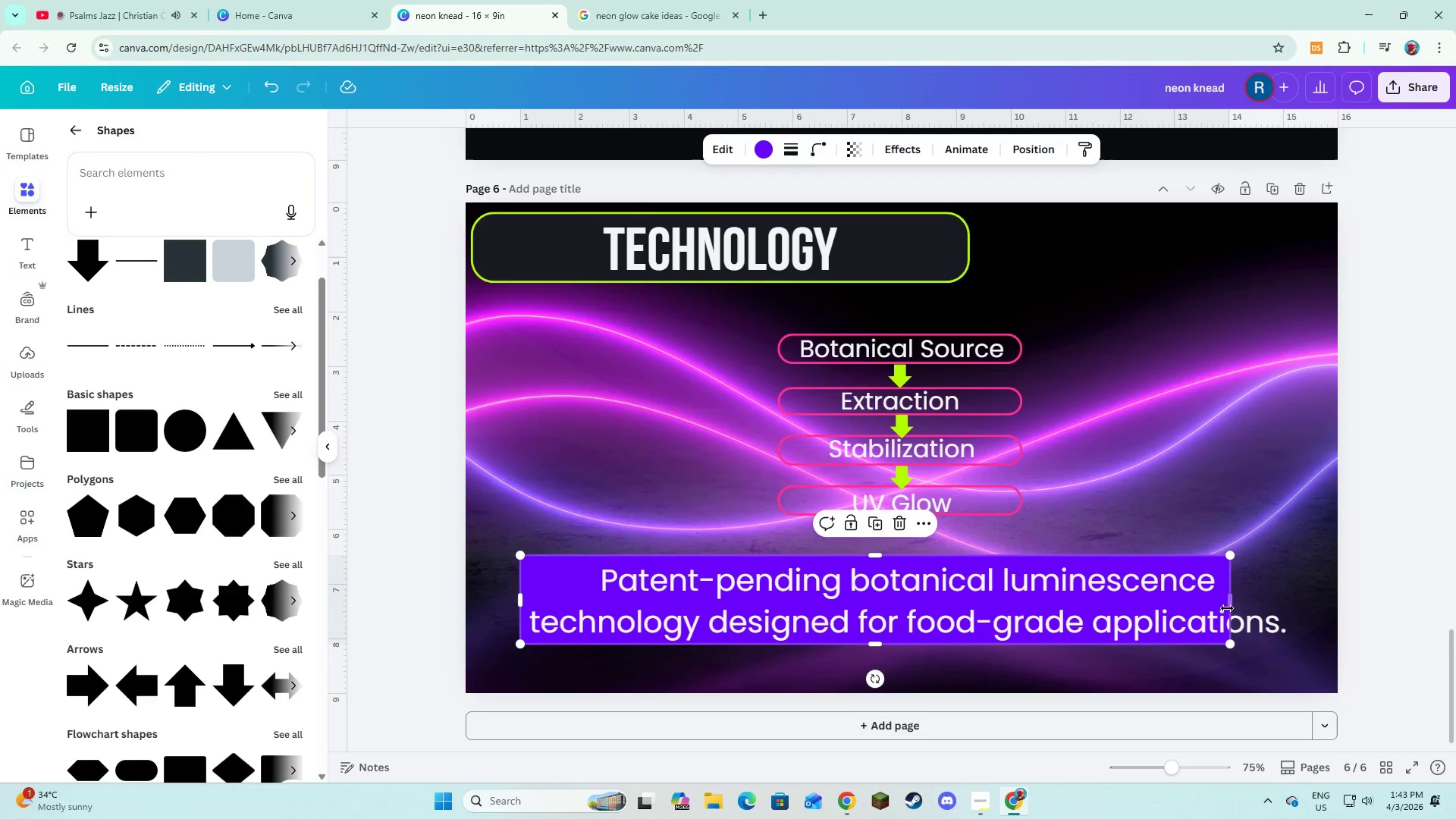 
left_click_drag(start_coordinate=[1230, 607], to_coordinate=[1294, 627])
 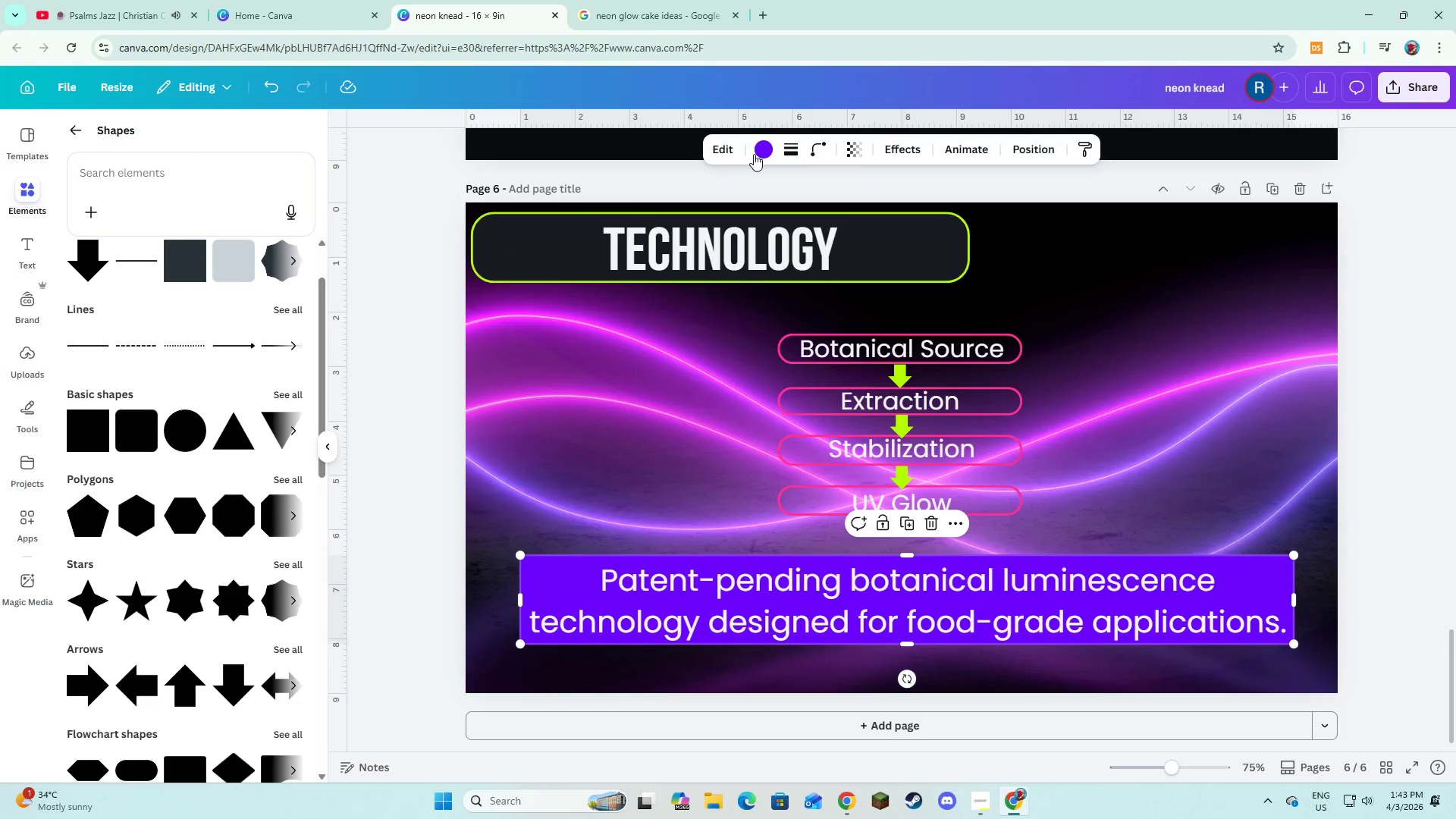 
left_click([758, 154])
 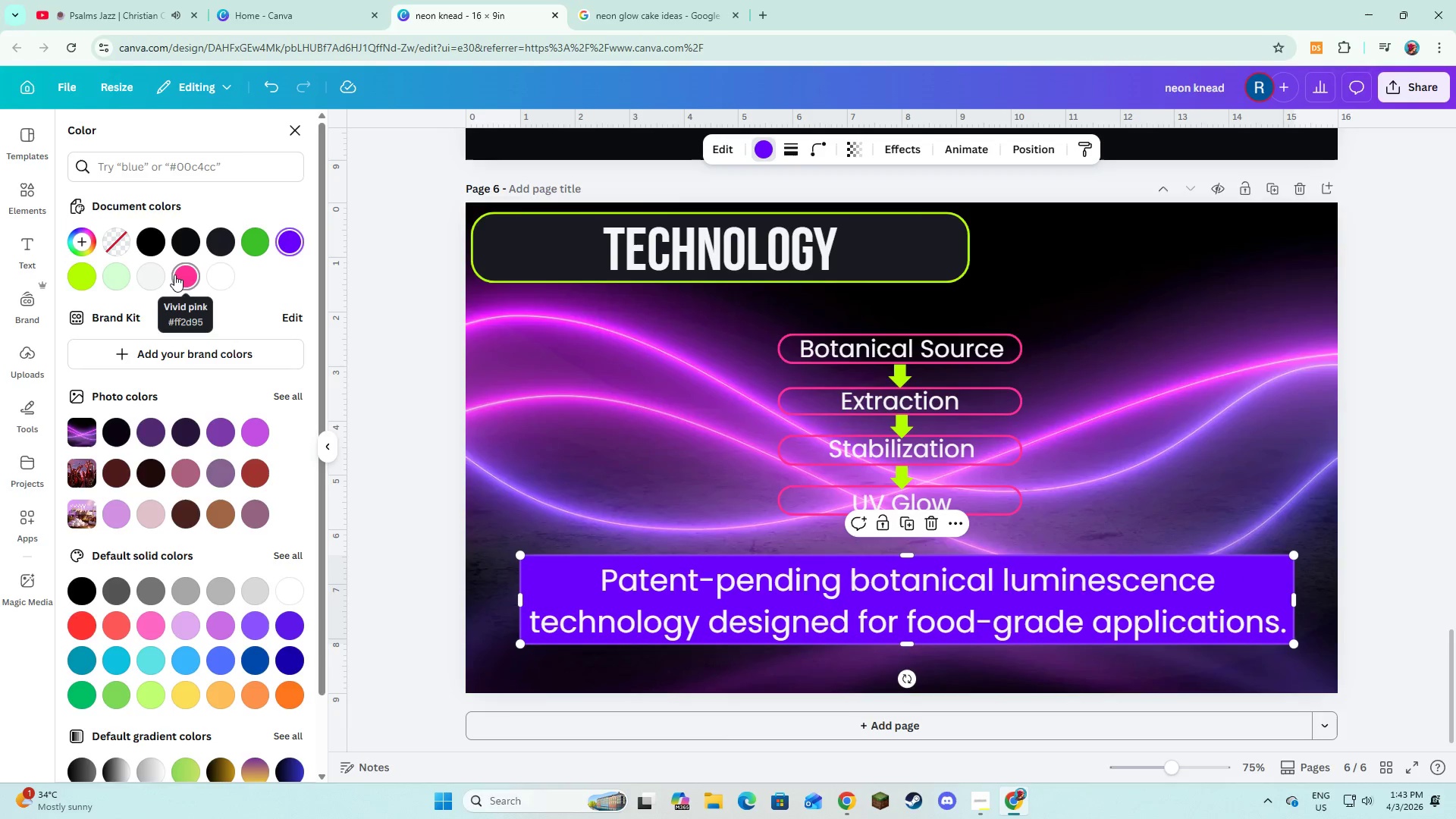 
left_click([175, 275])
 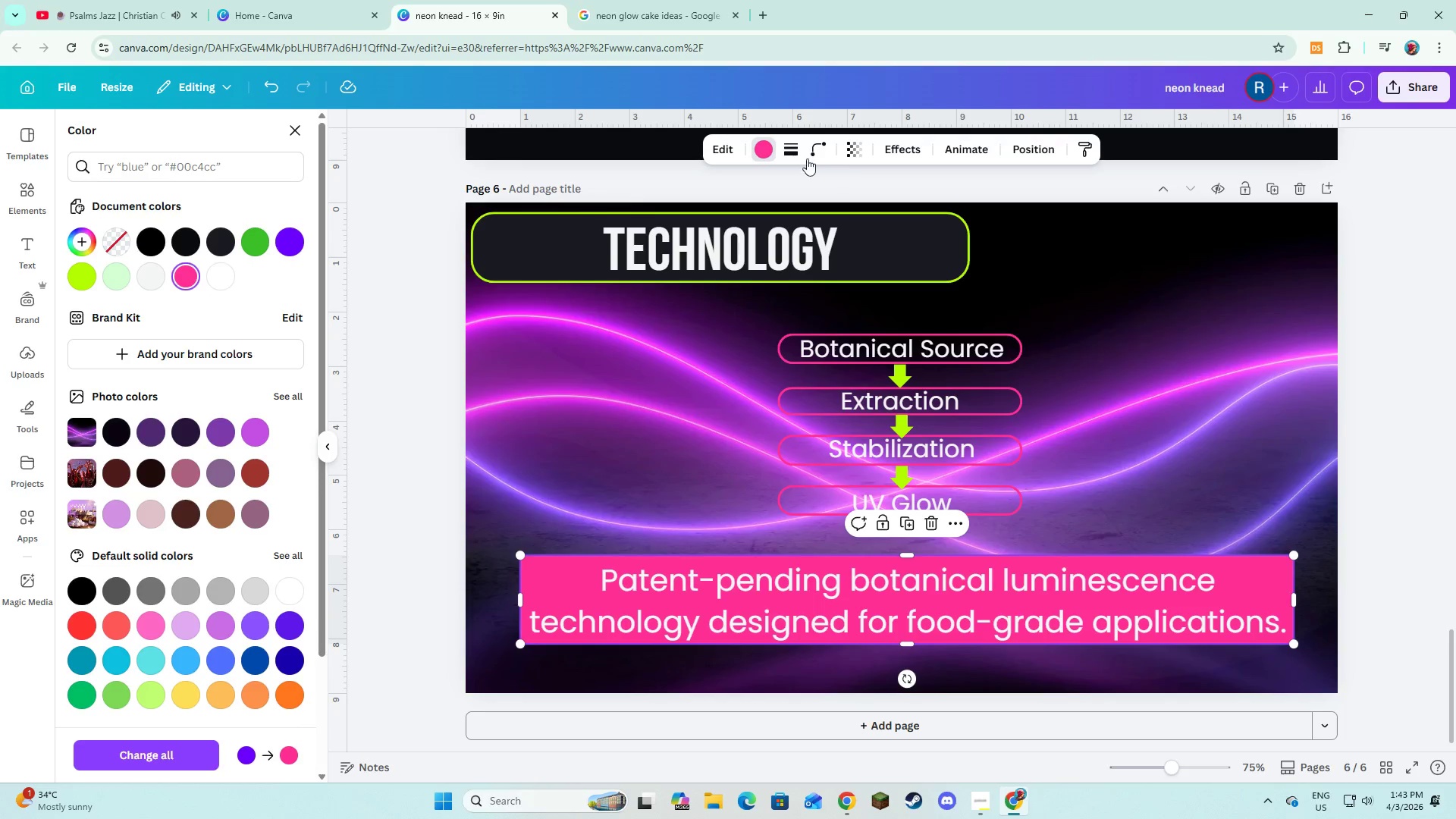 
left_click([795, 147])
 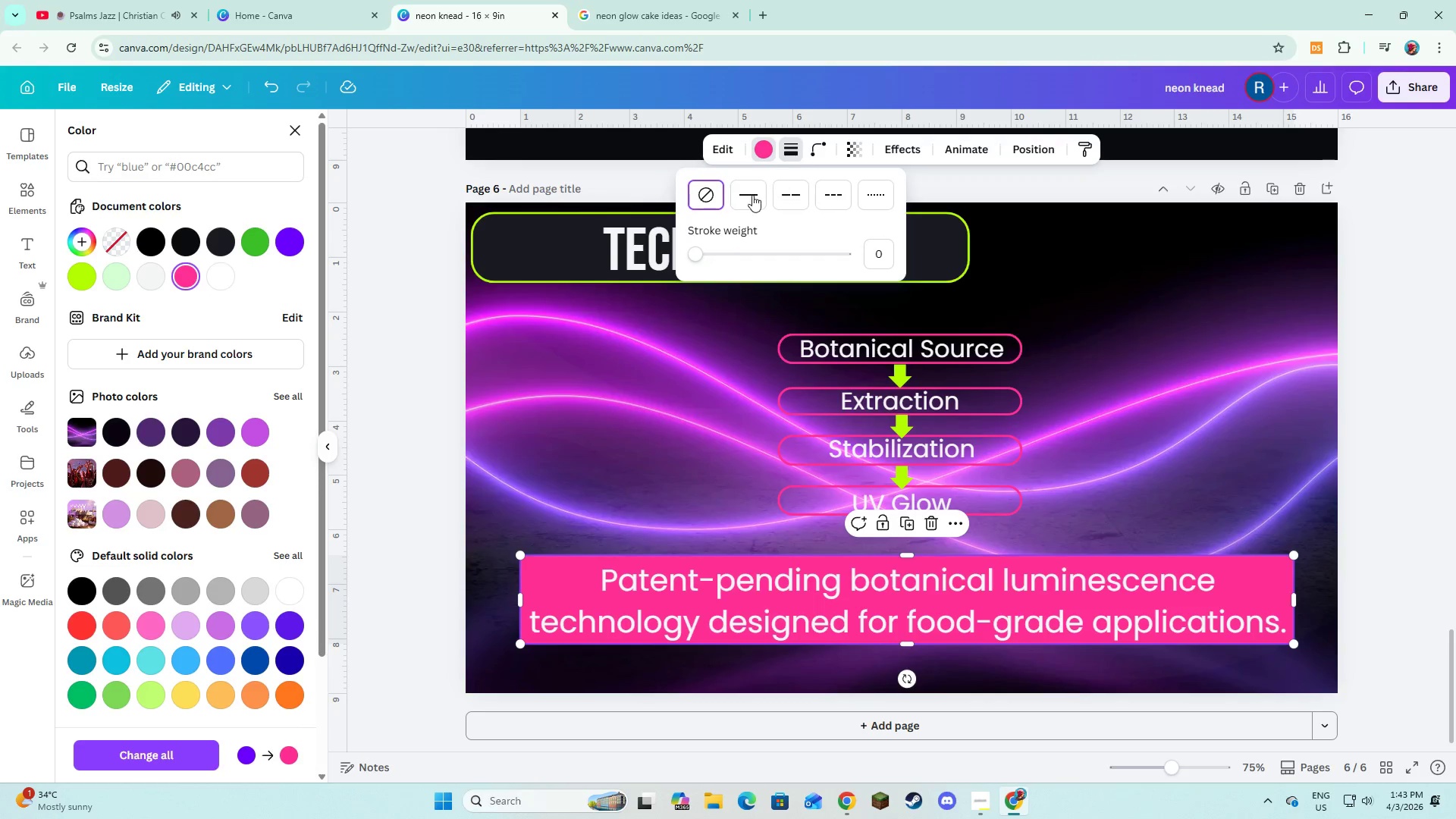 
left_click([748, 196])
 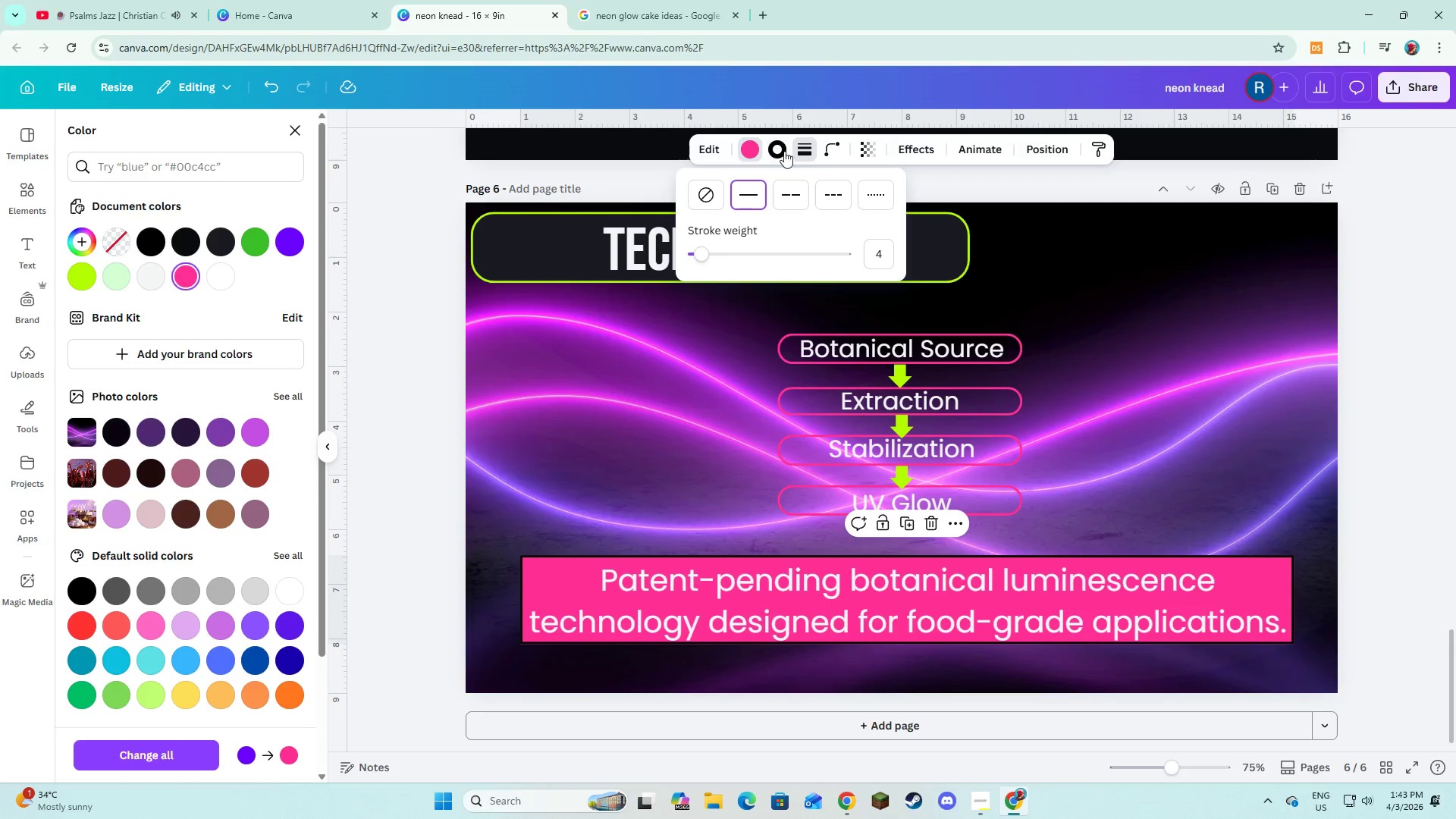 
left_click([784, 151])
 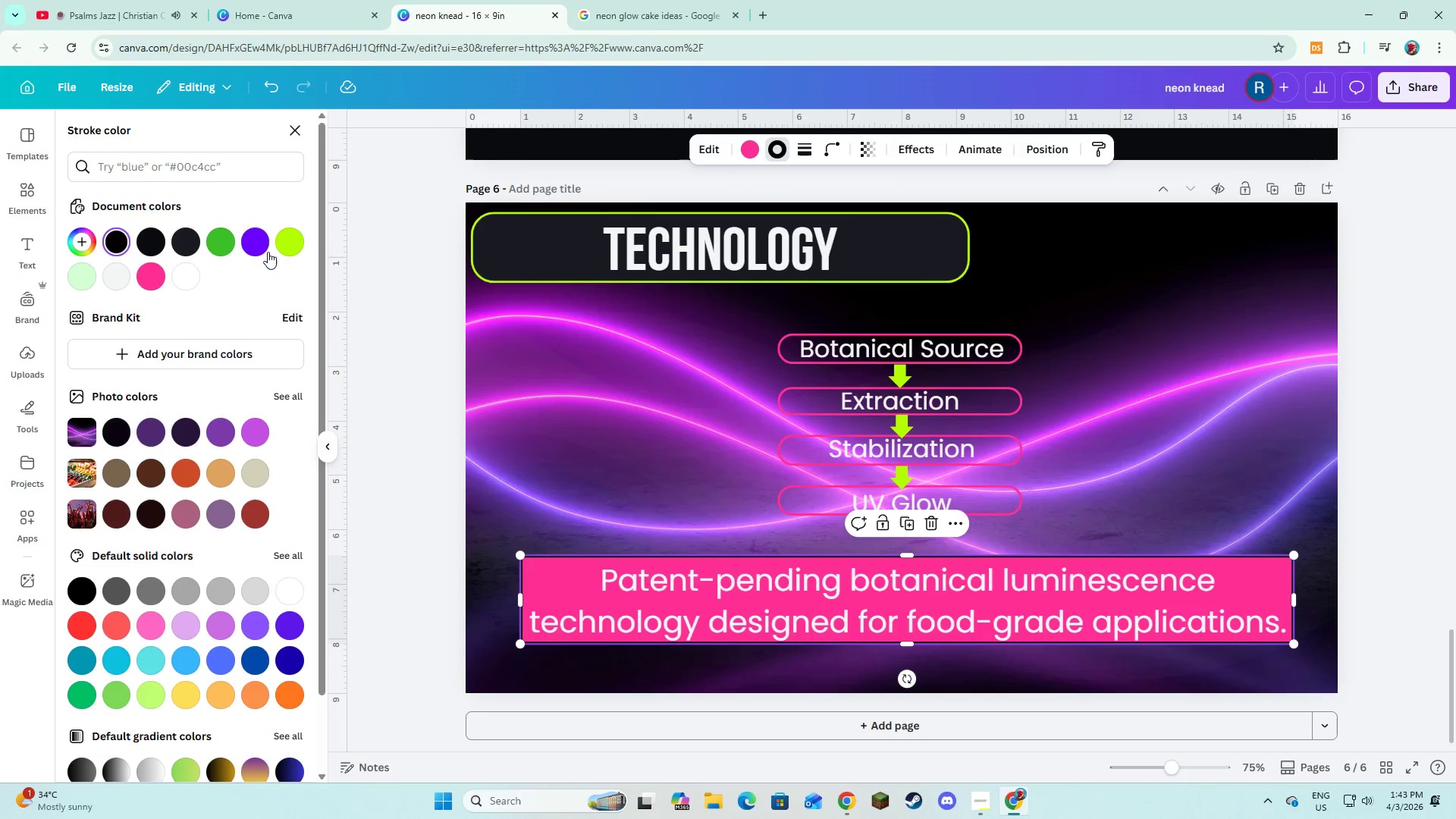 
left_click([261, 246])
 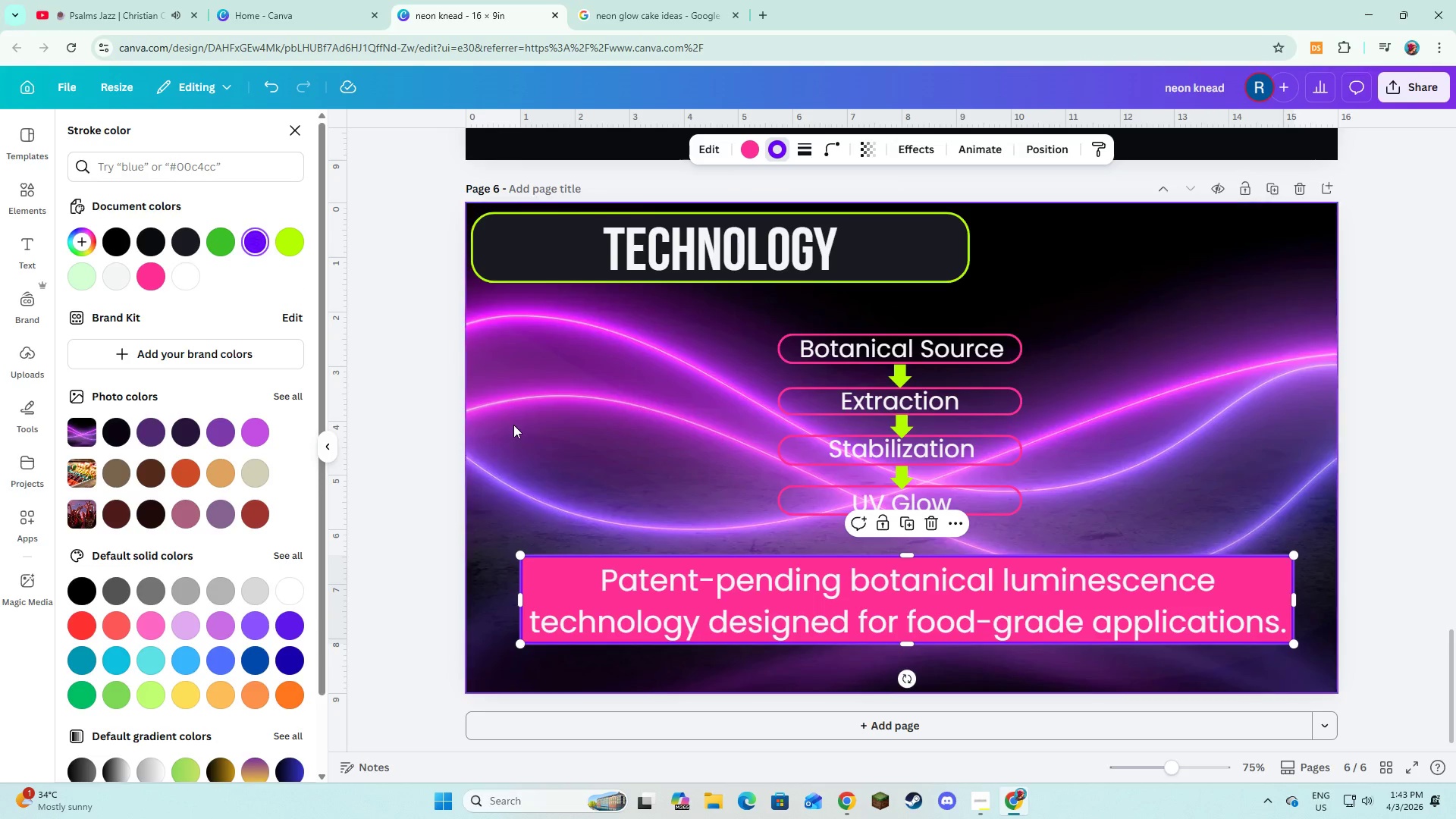 
left_click([513, 425])
 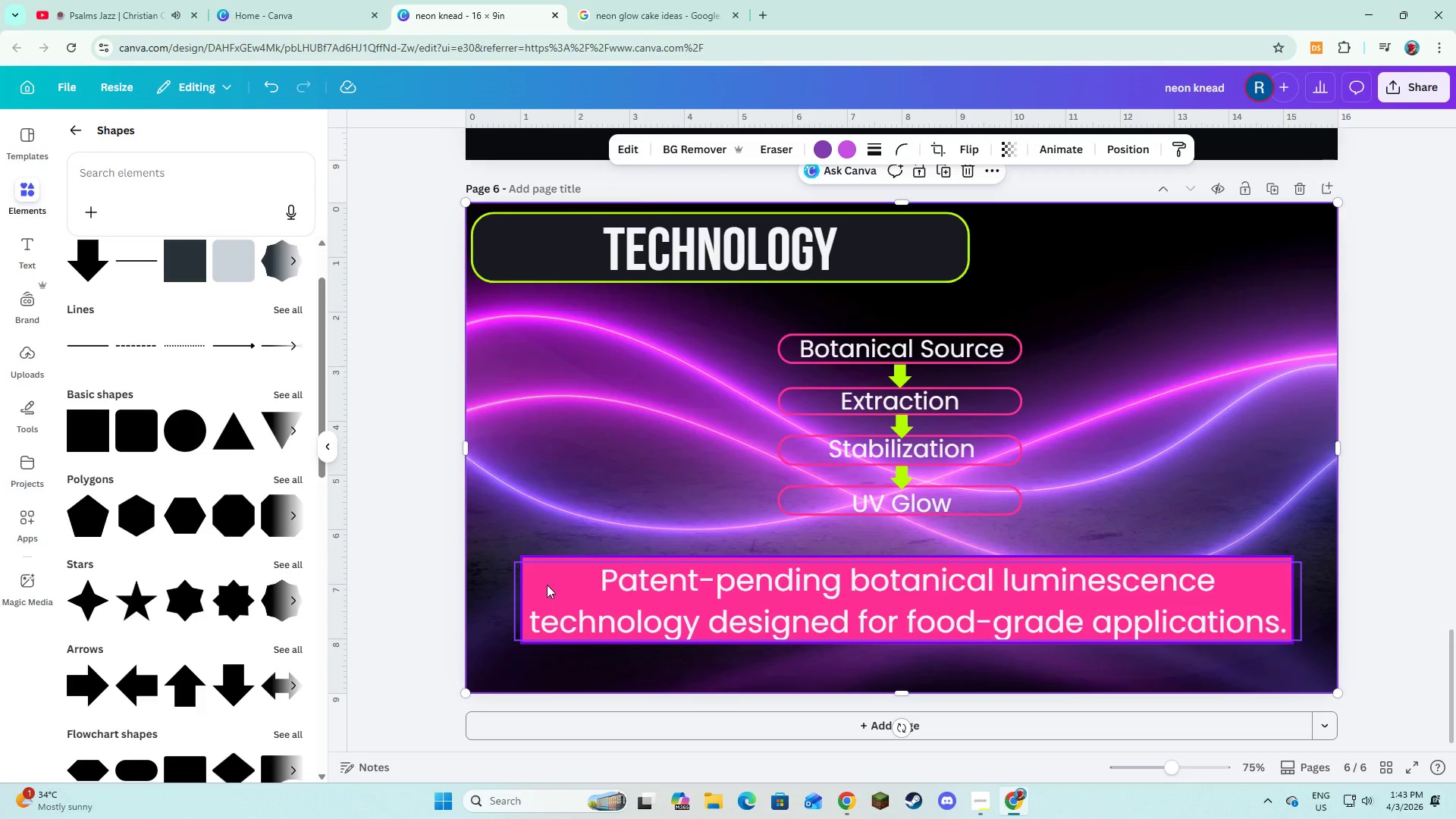 
wait(5.02)
 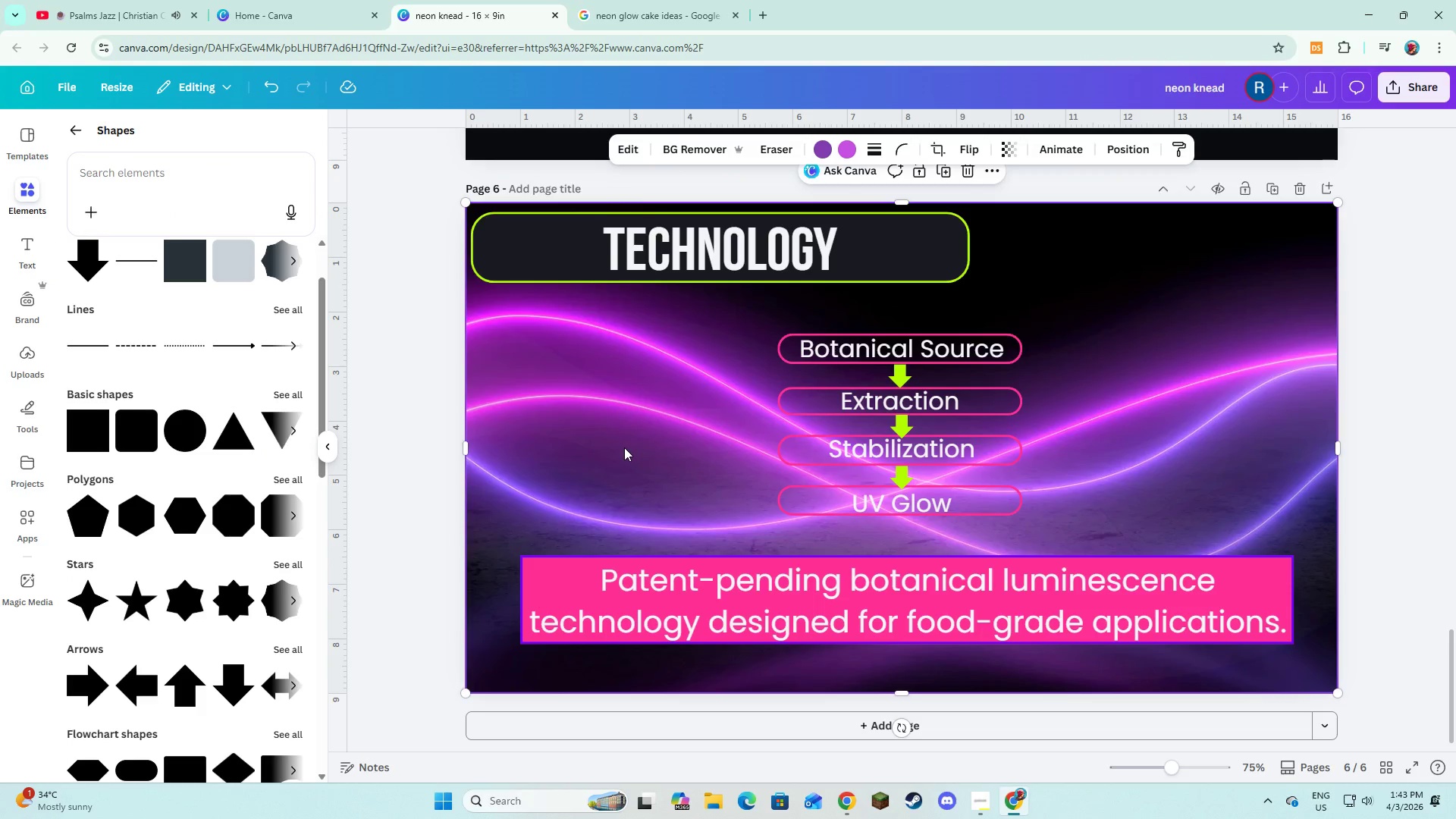 
scroll: coordinate [551, 574], scroll_direction: down, amount: 3.0
 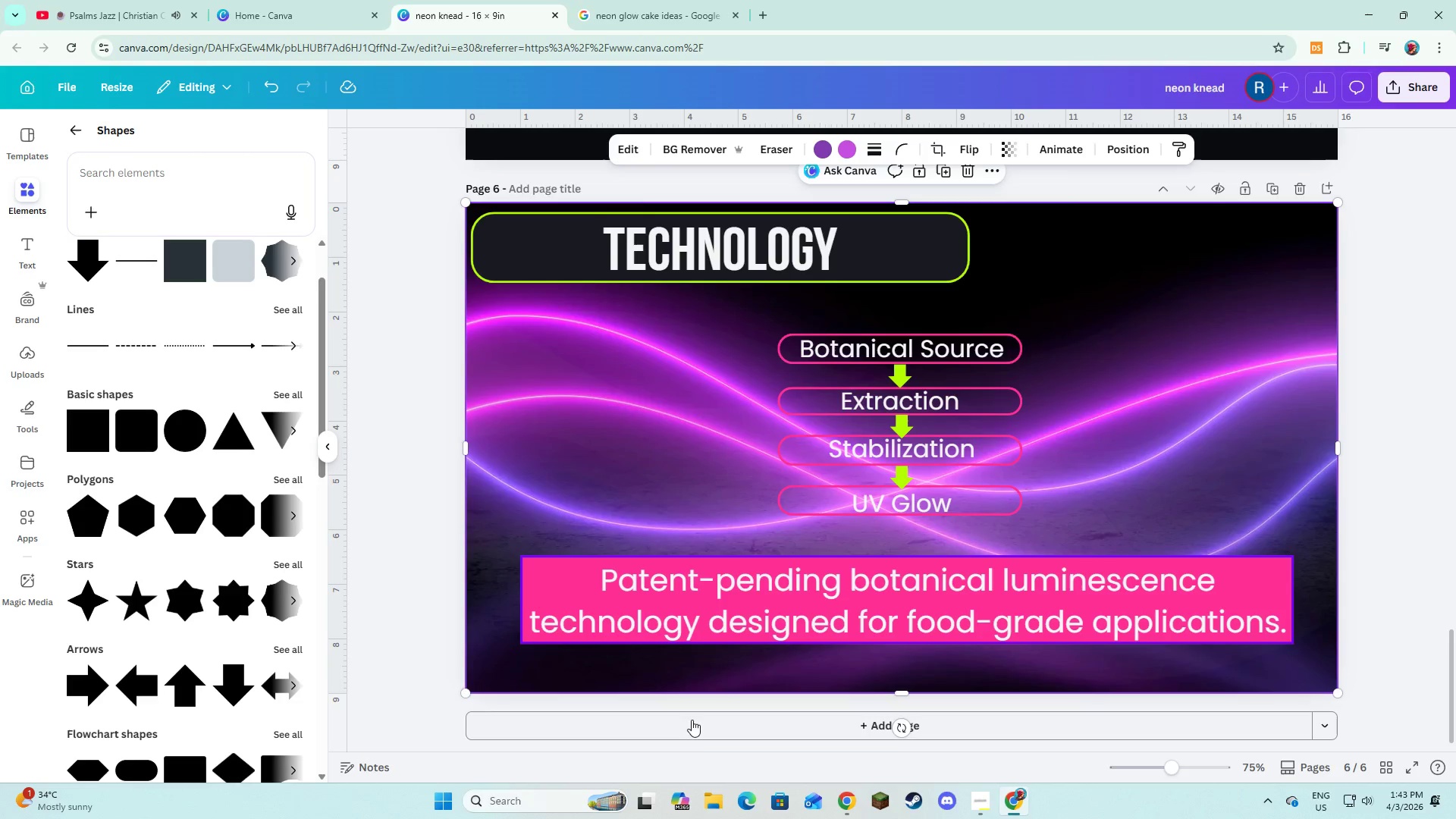 
left_click([699, 726])
 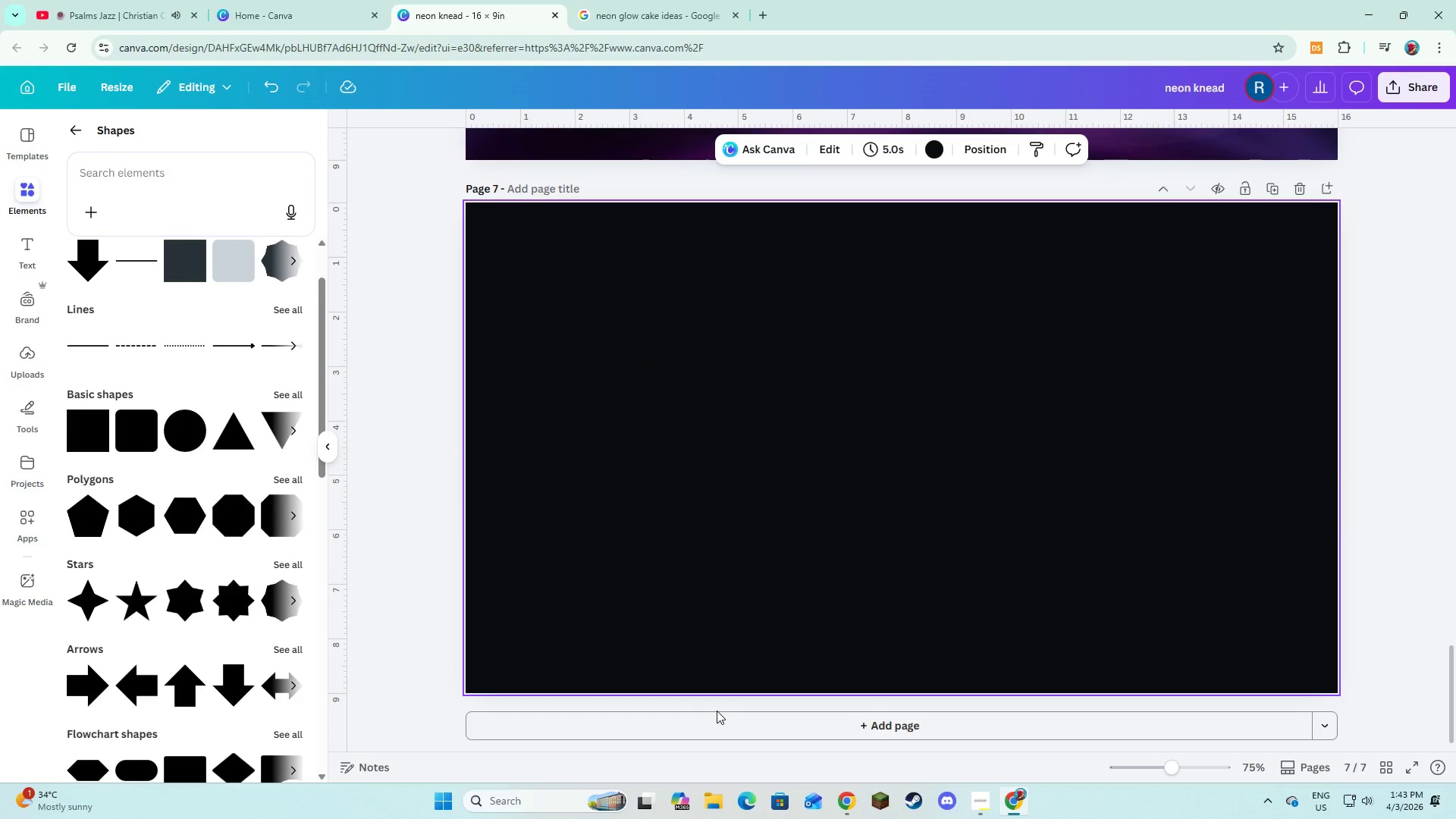 
key(Alt+AltLeft)
 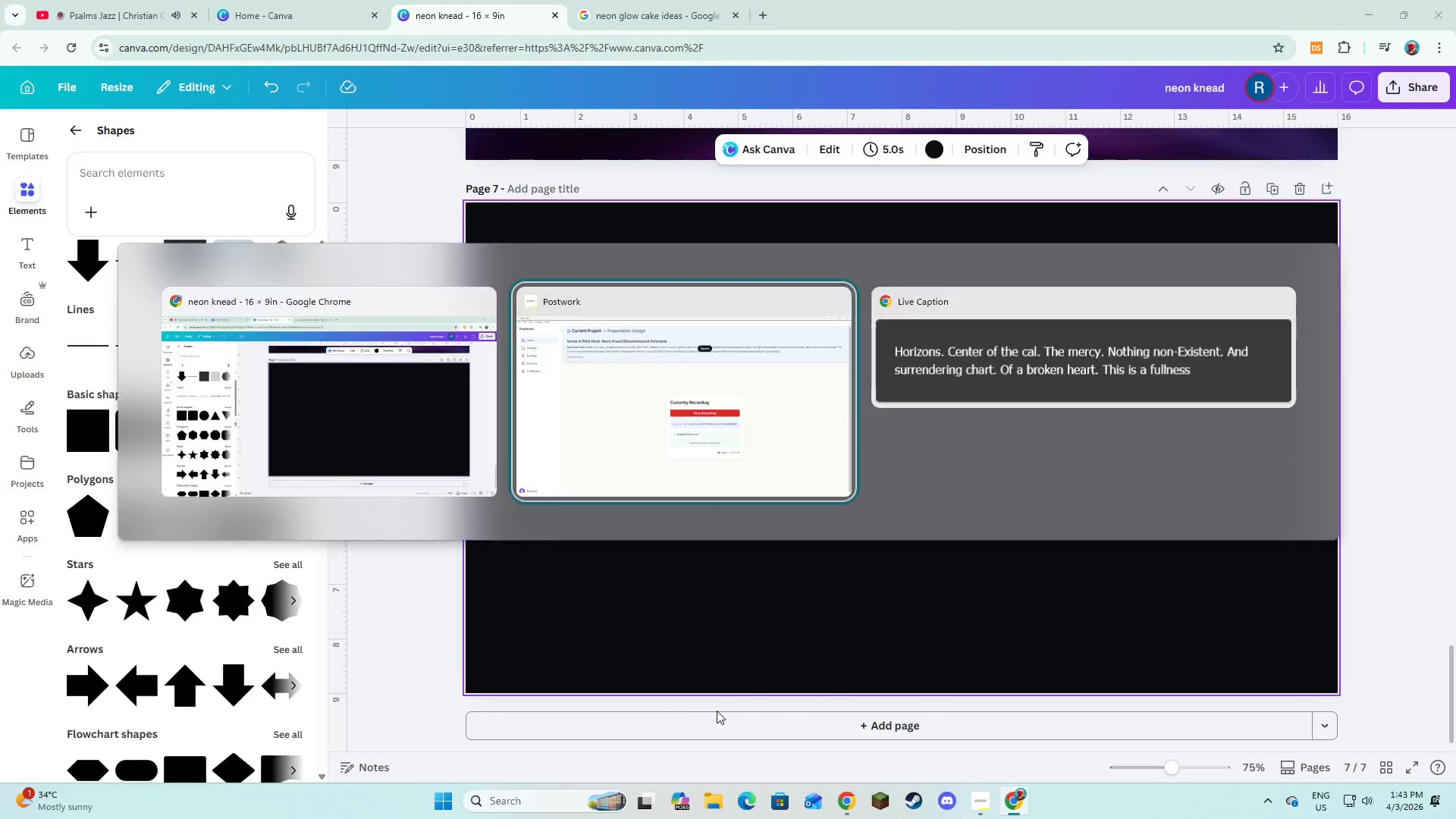 
key(Alt+Tab)